 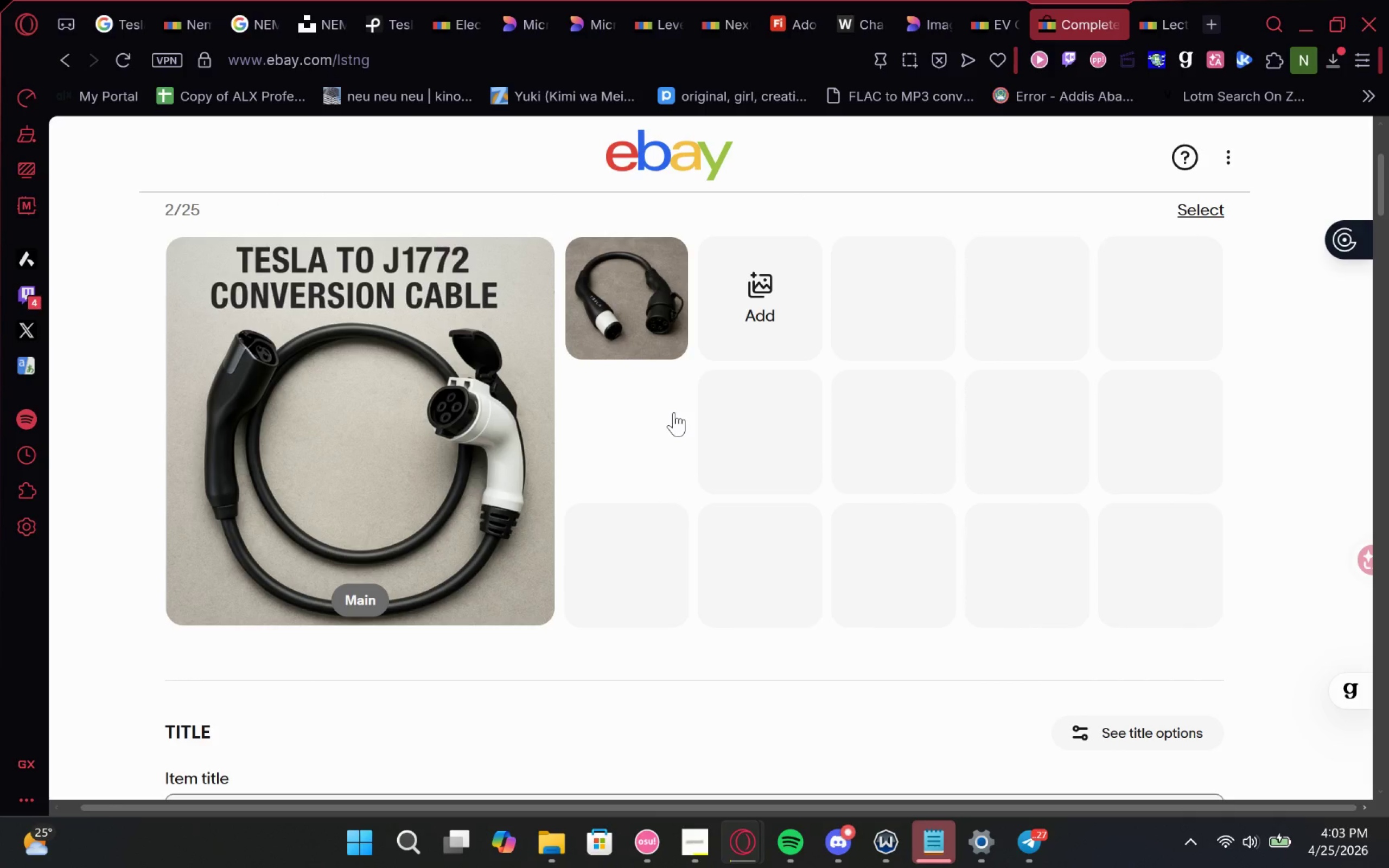 
left_click([199, 505])
 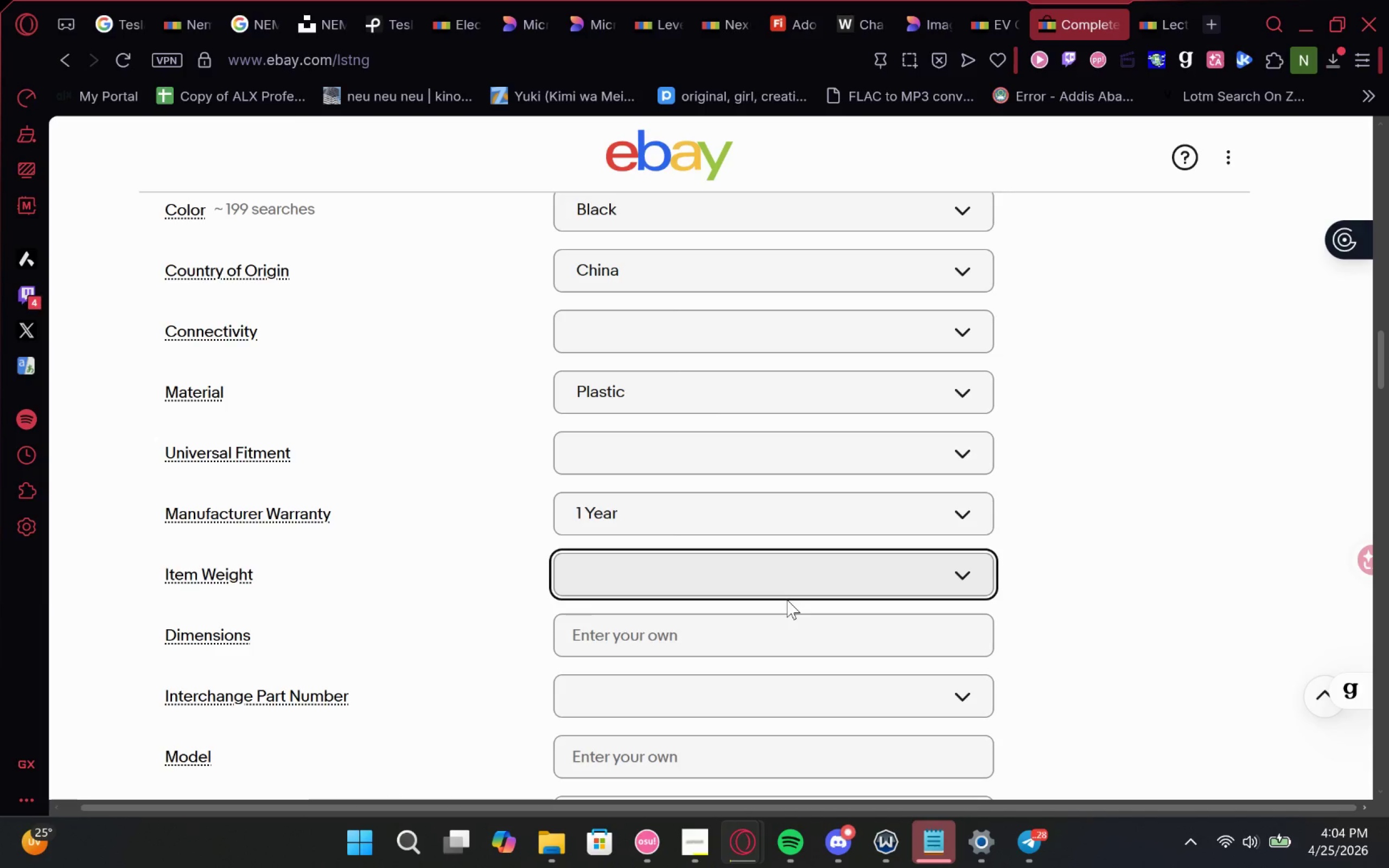 
wait(18.59)
 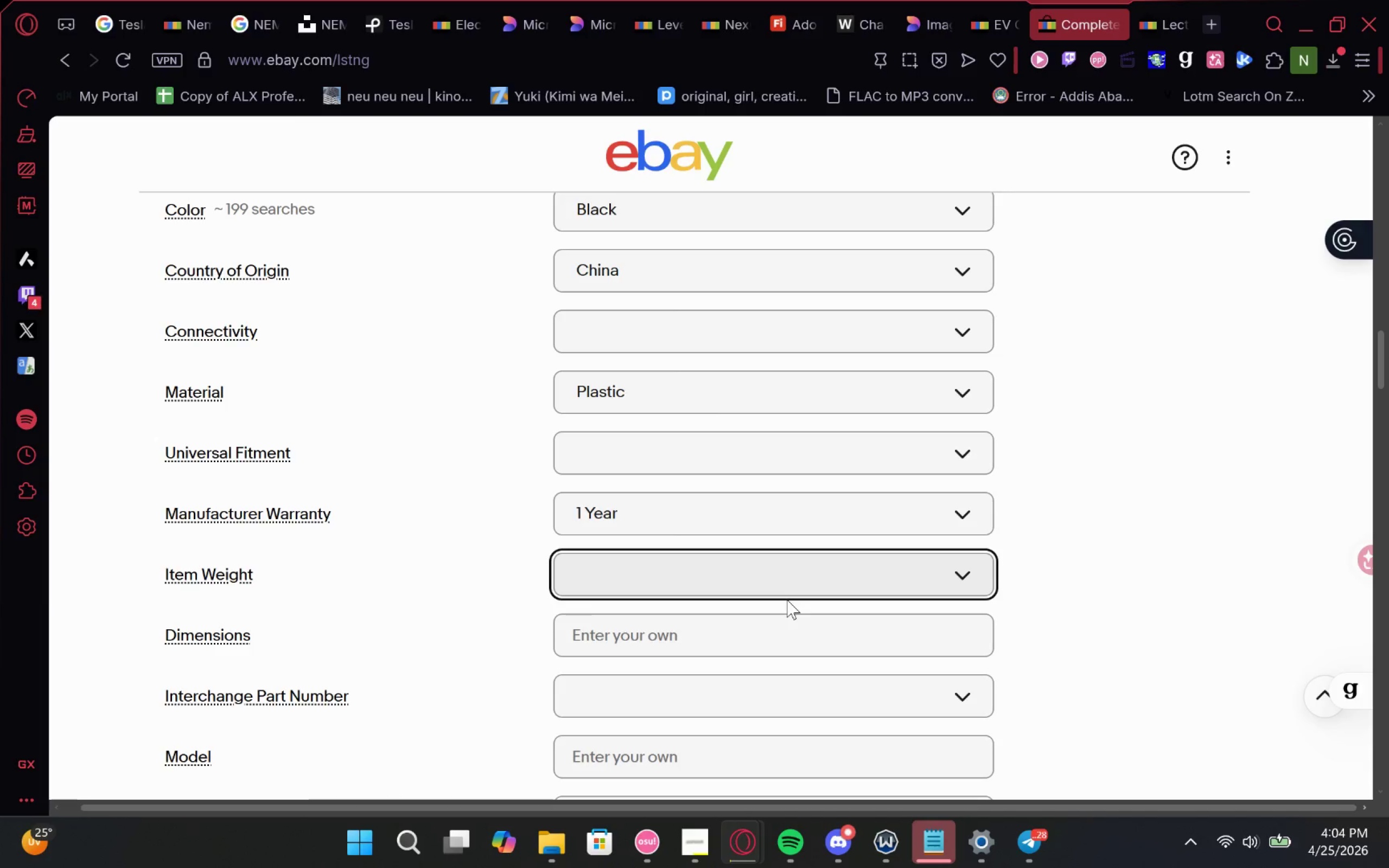 
left_click([996, 10])
 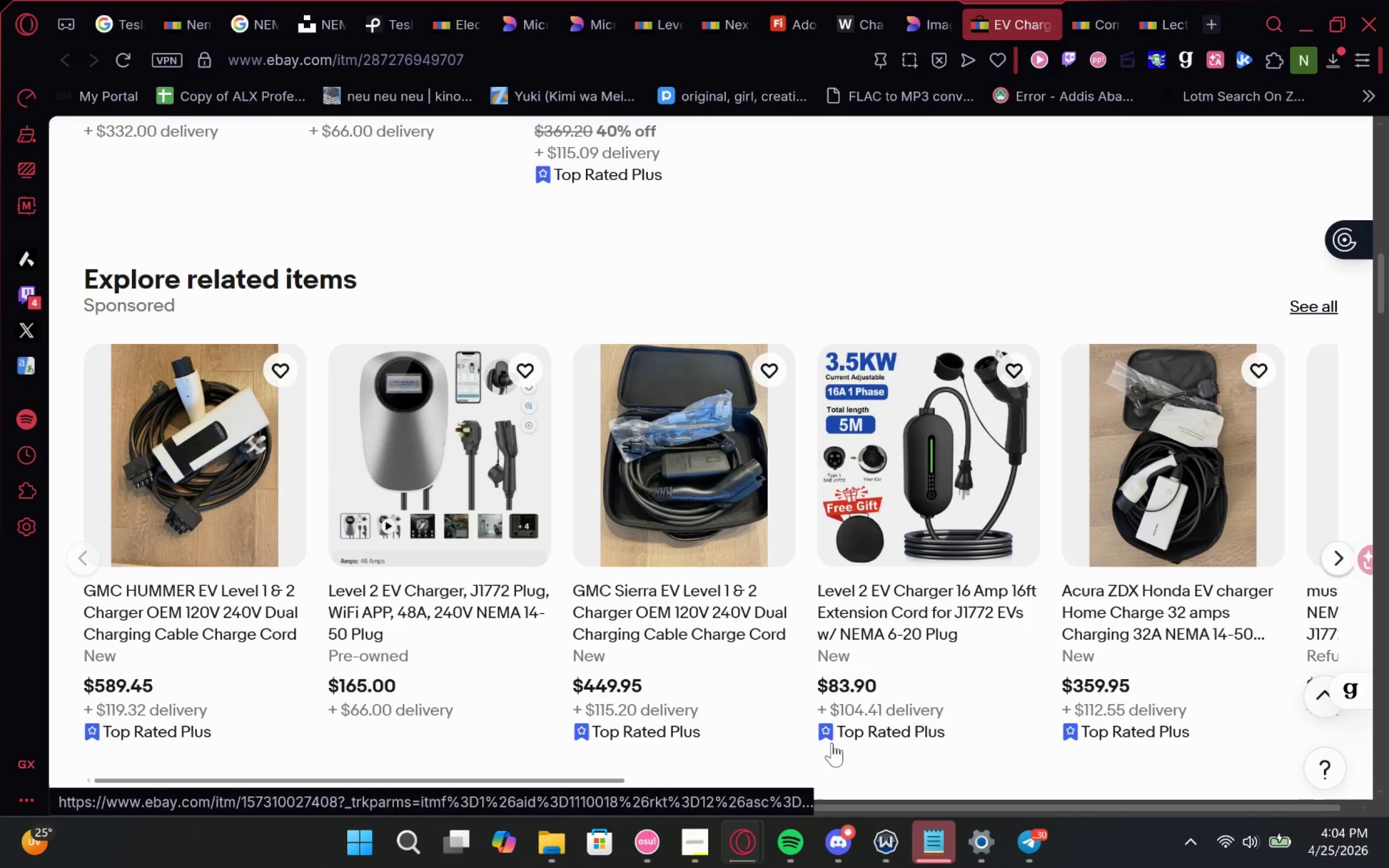 
left_click([710, 841])